 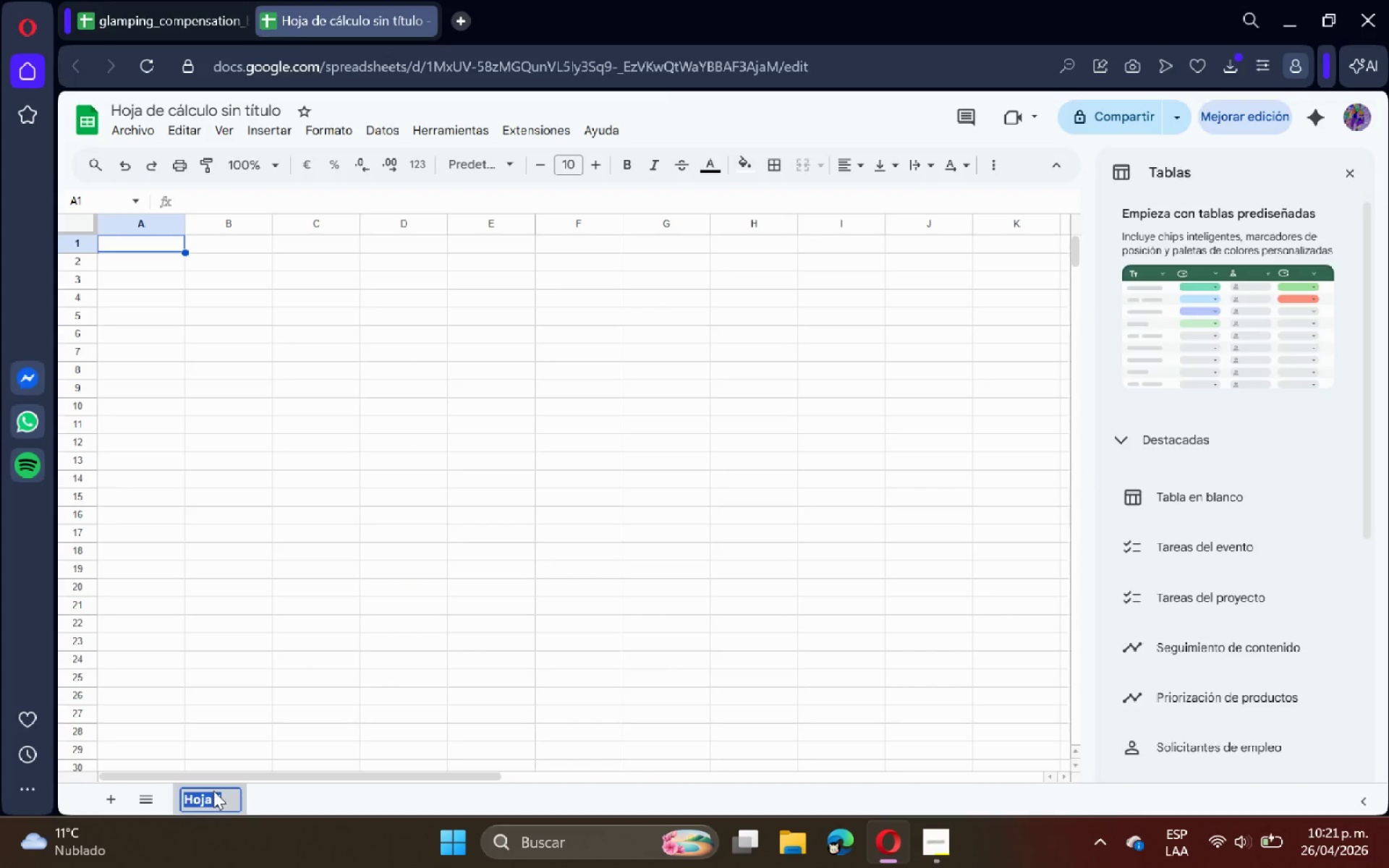 
type(Master_Log)
 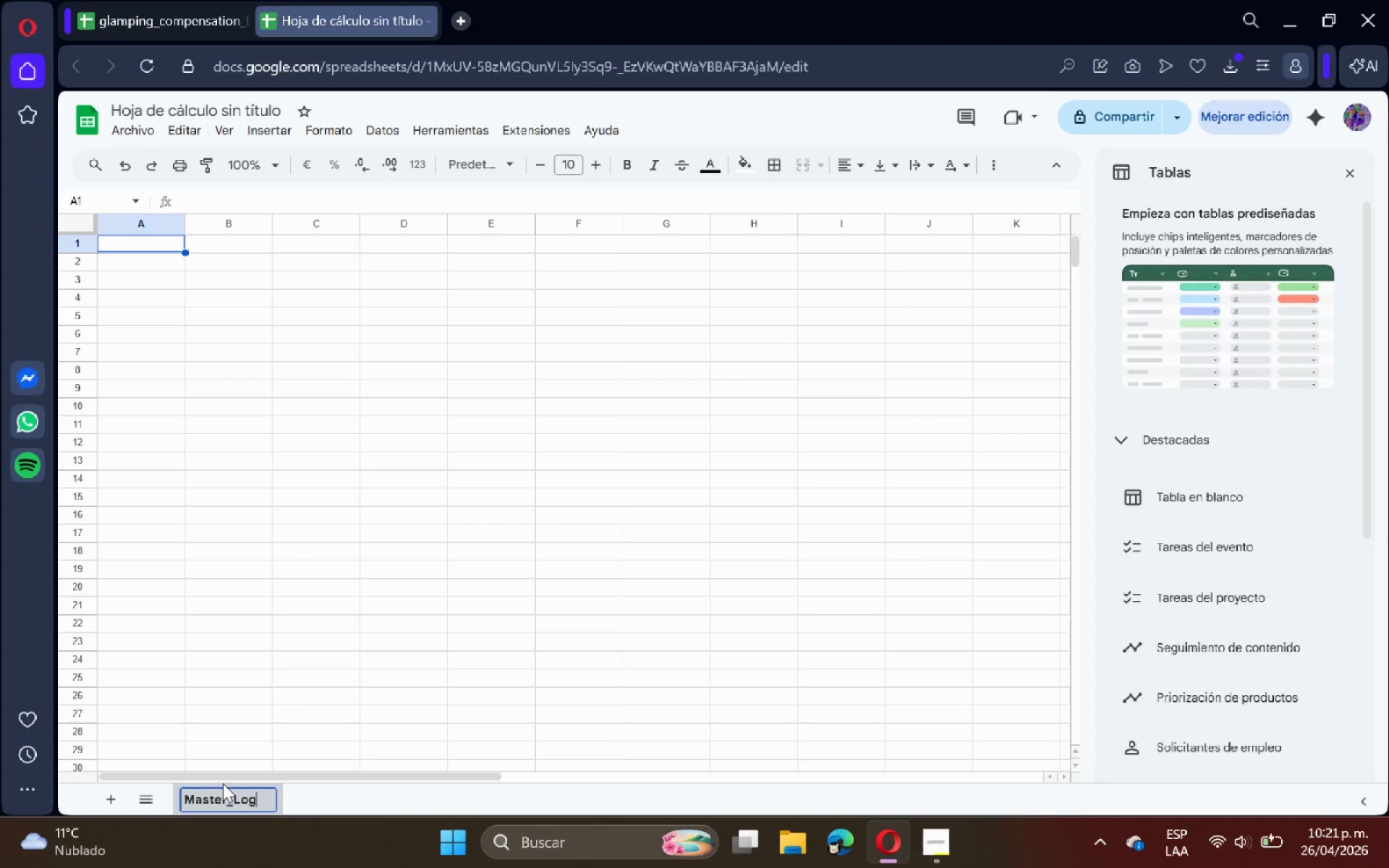 
key(Enter)
 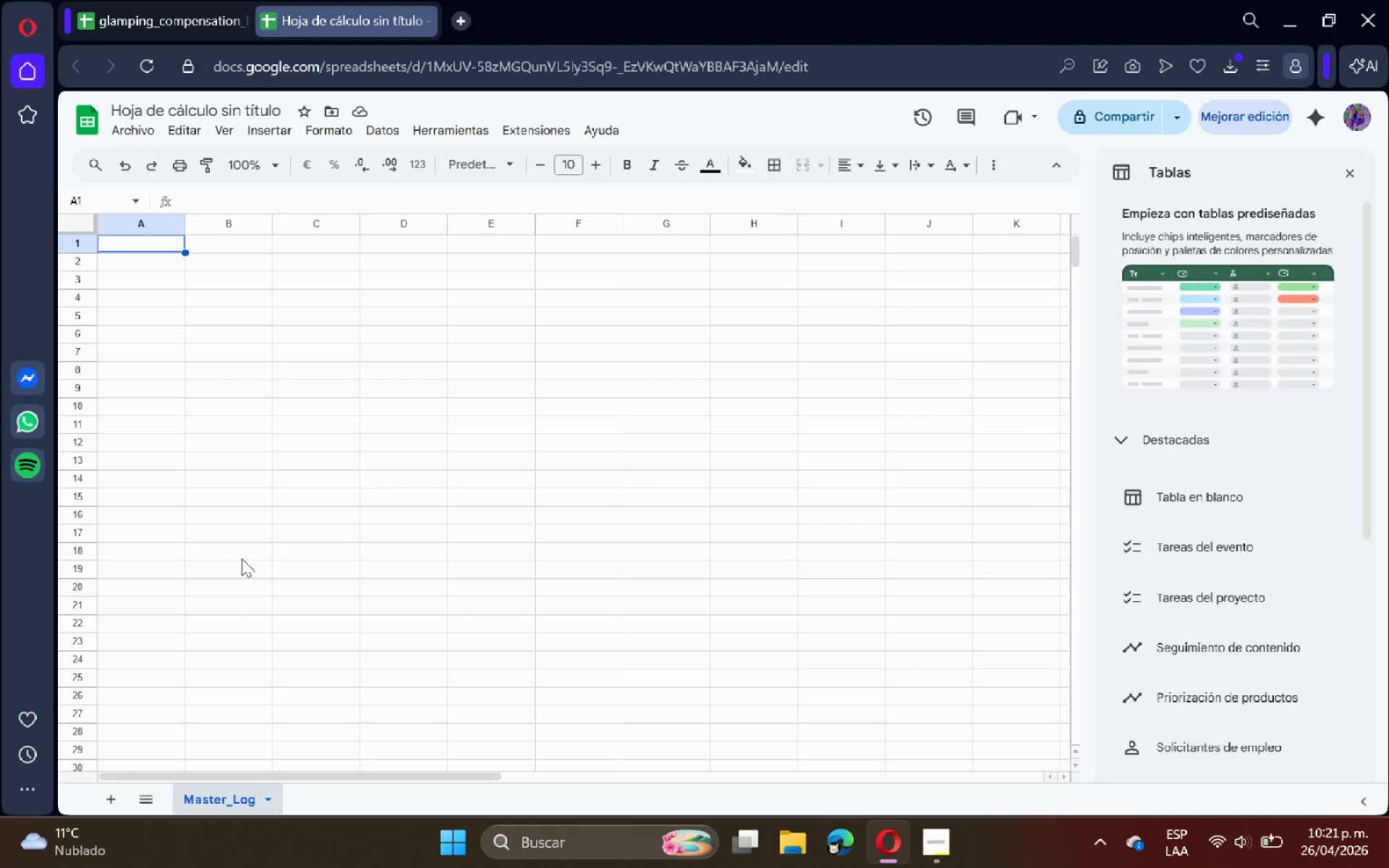 
wait(5.42)
 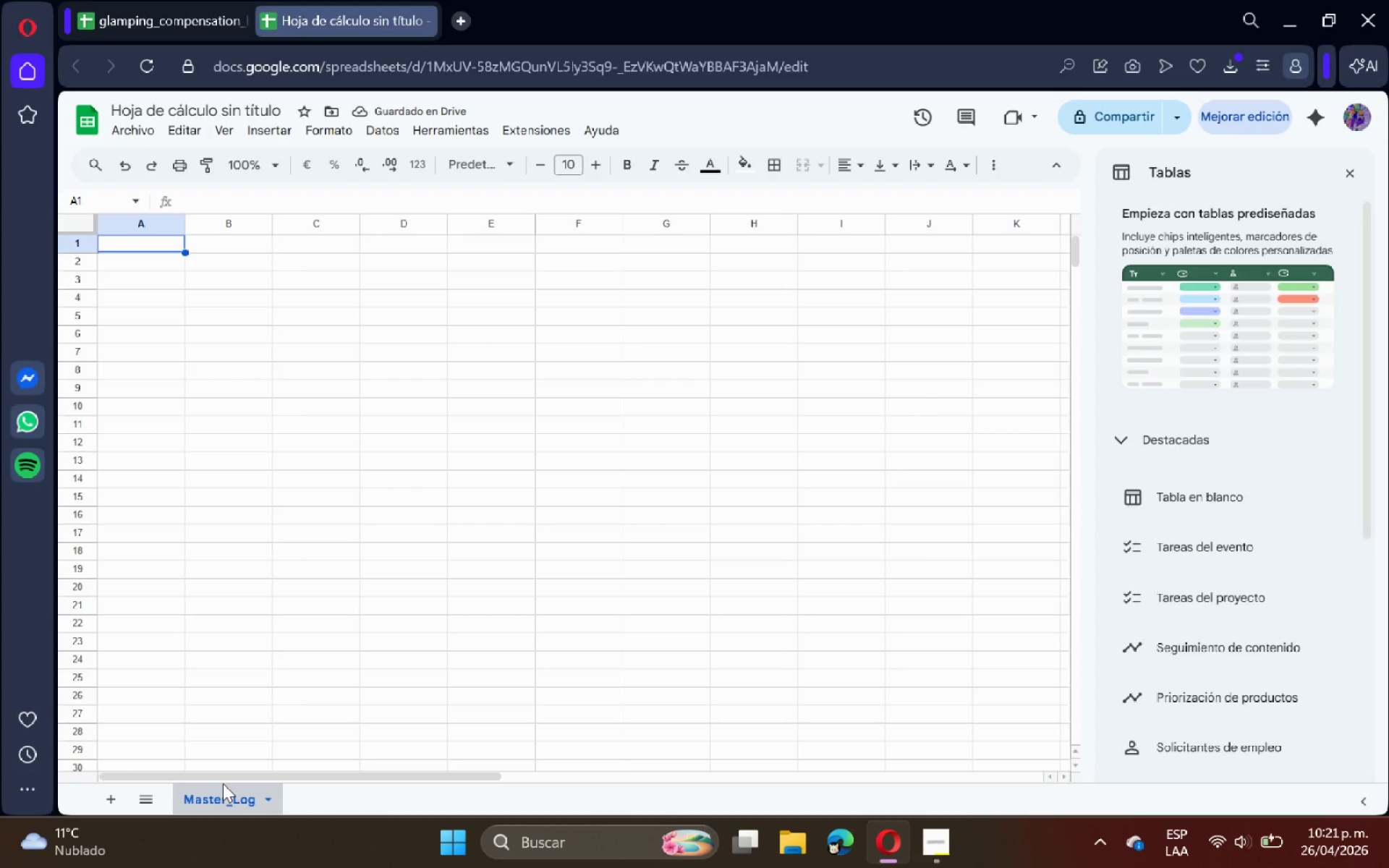 
left_click([171, 9])
 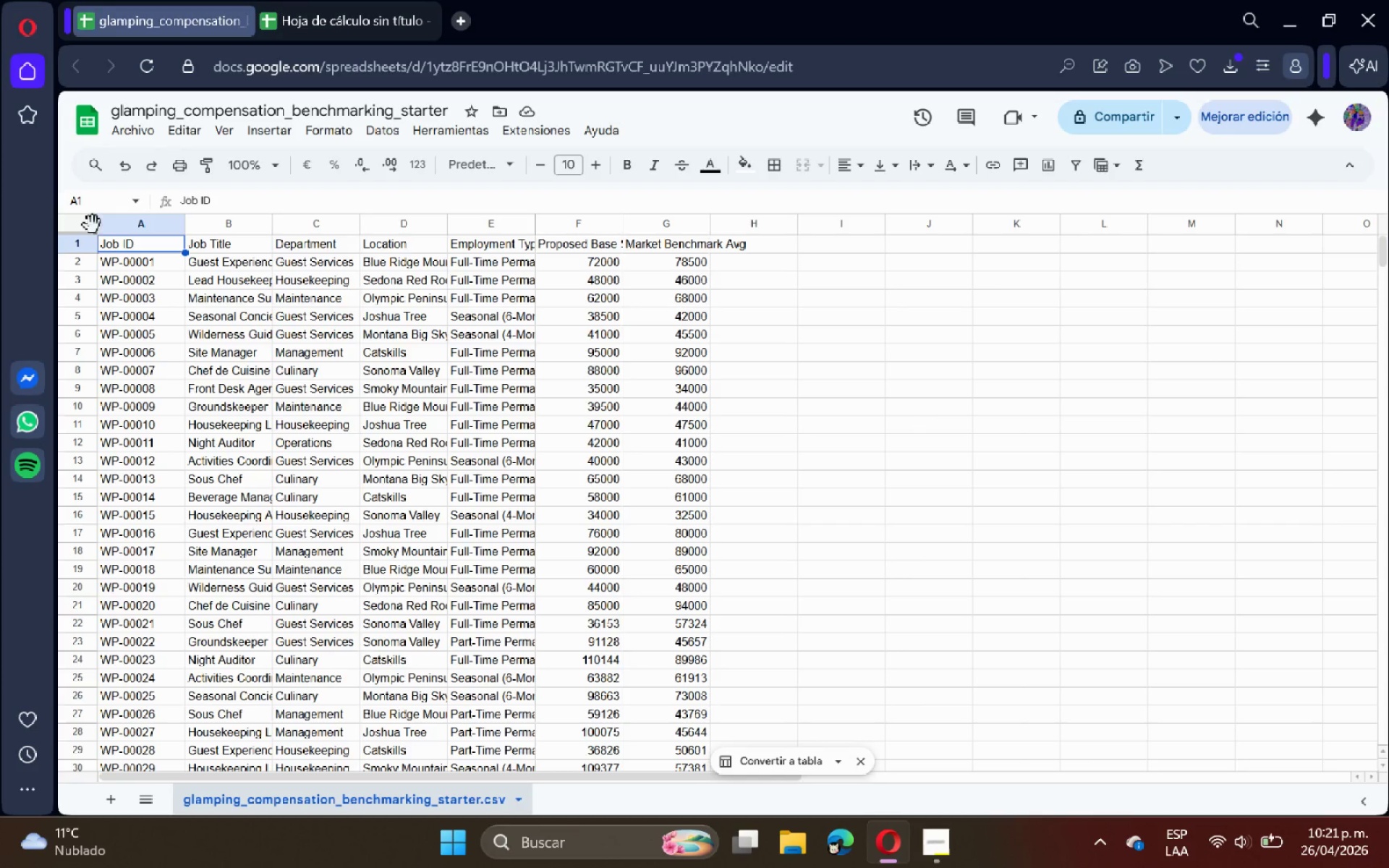 
left_click([80, 224])
 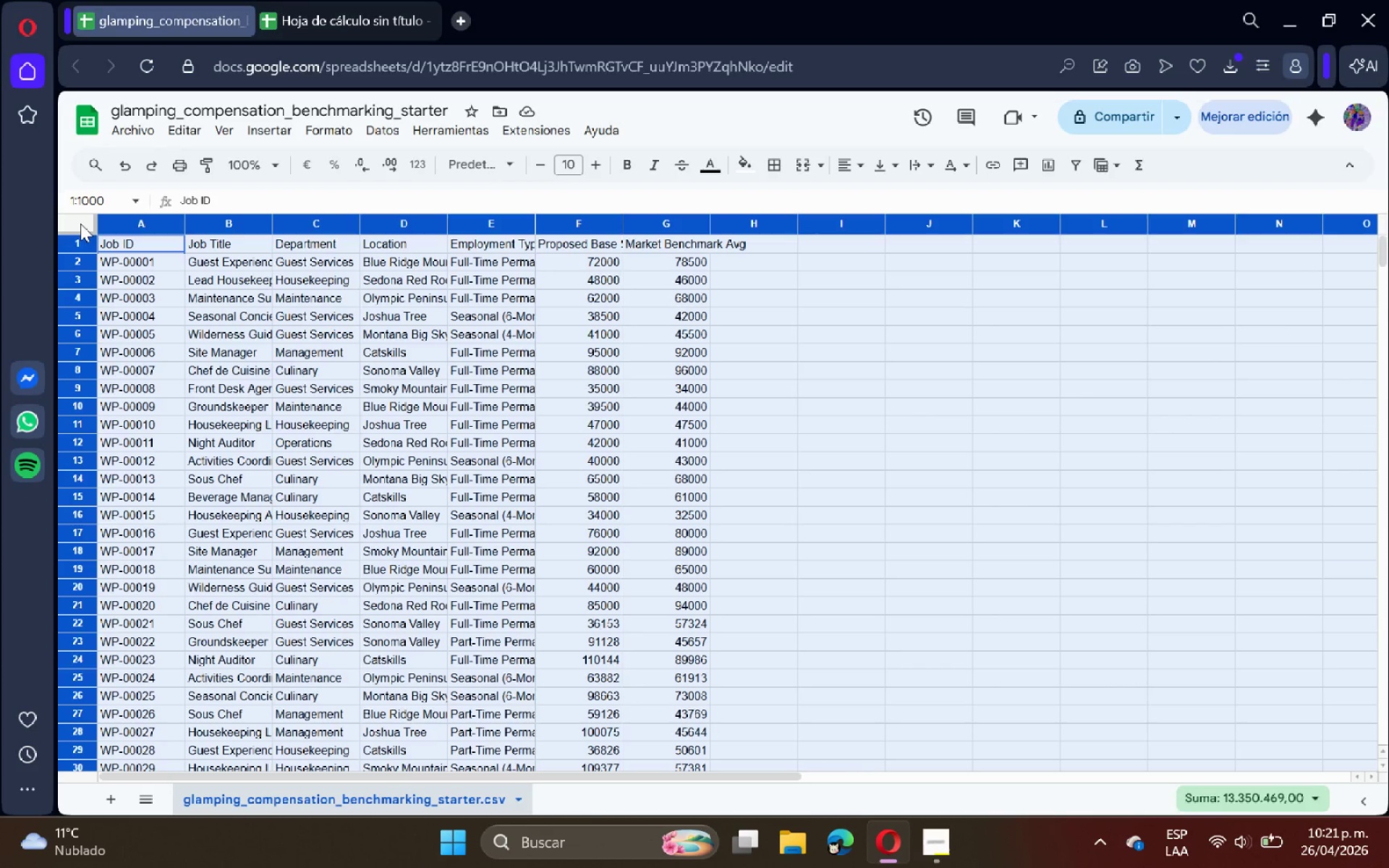 
key(Control+C)
 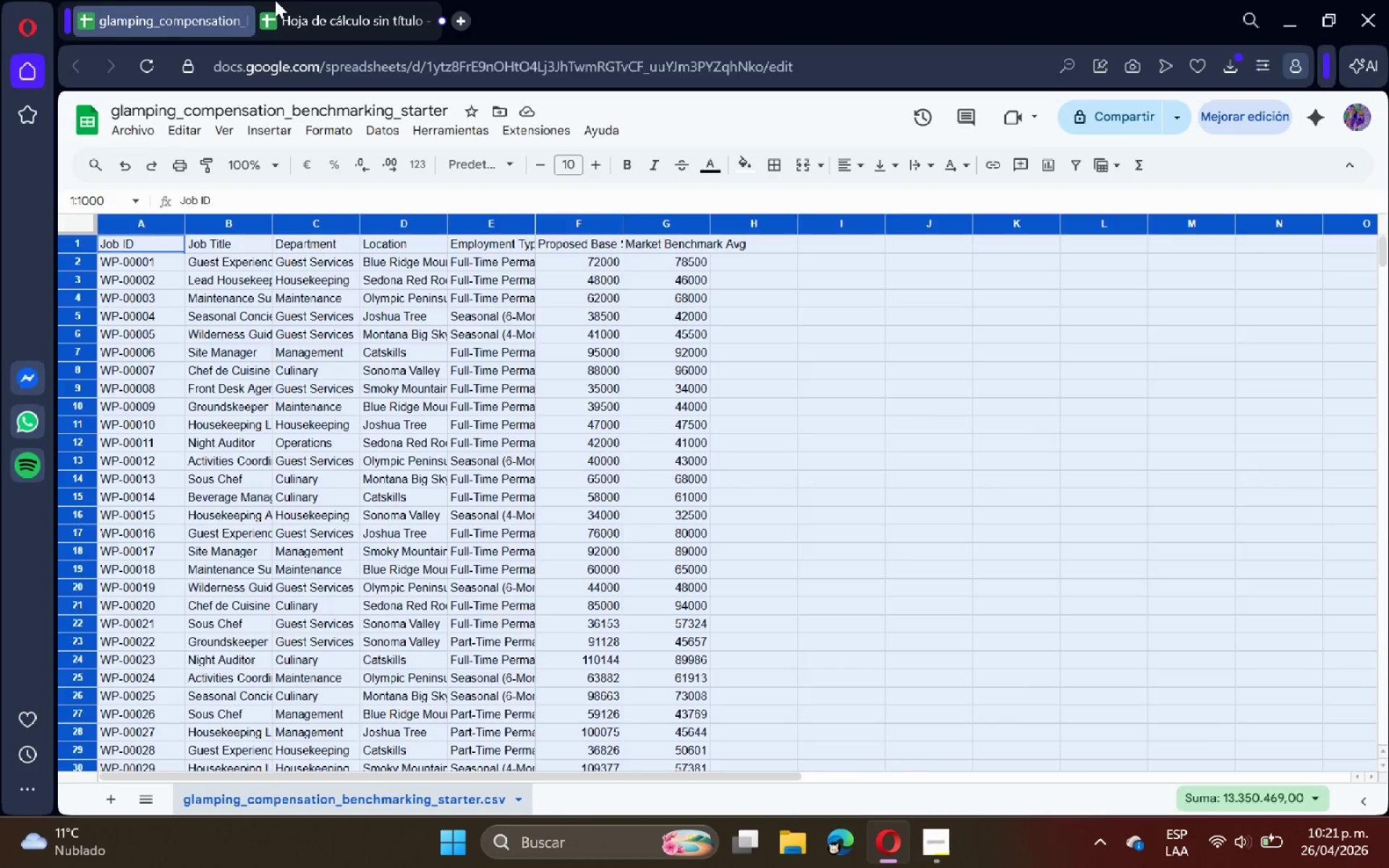 
left_click([275, 0])
 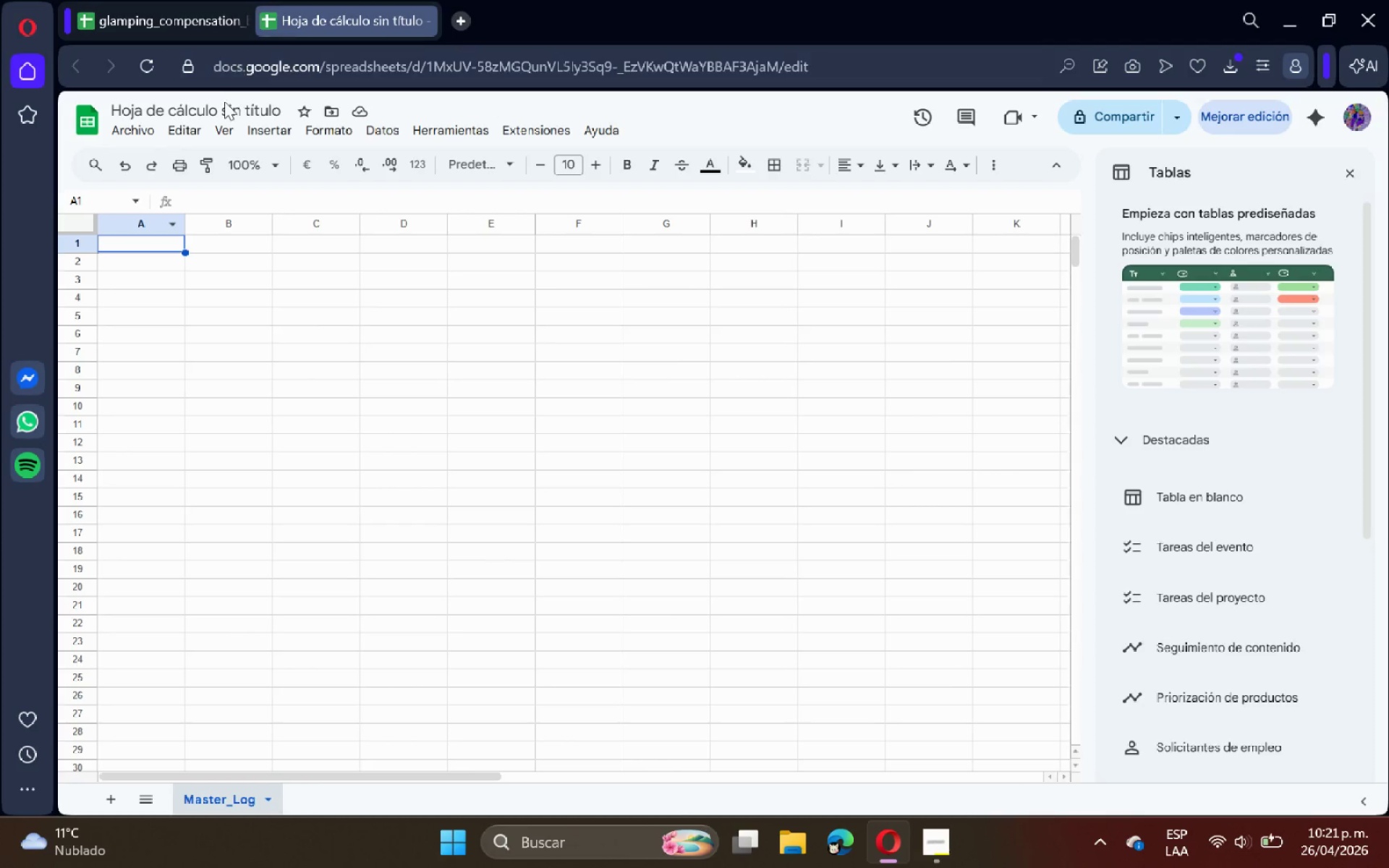 
key(Control+V)
 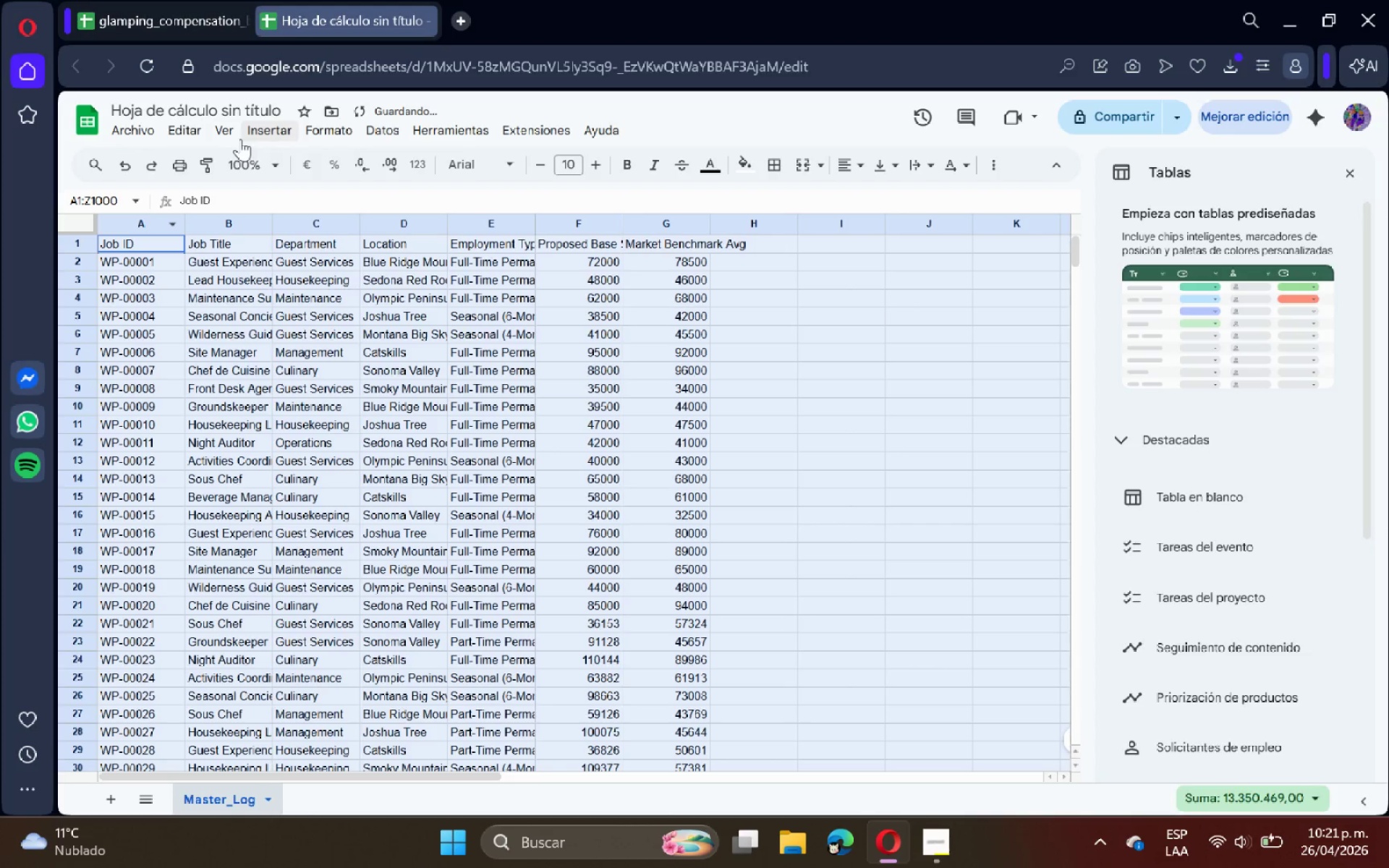 
left_click([292, 316])
 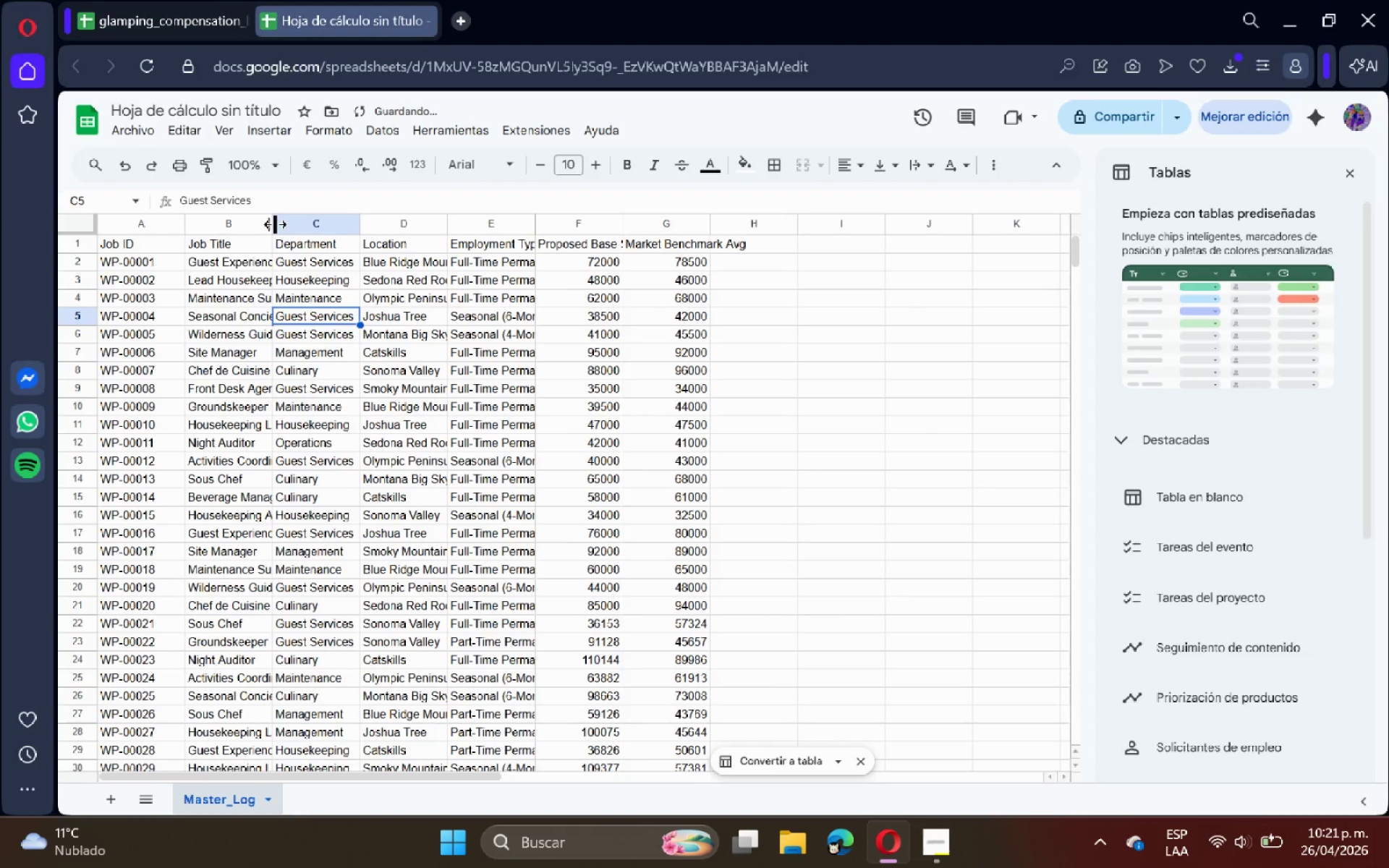 
double_click([275, 224])
 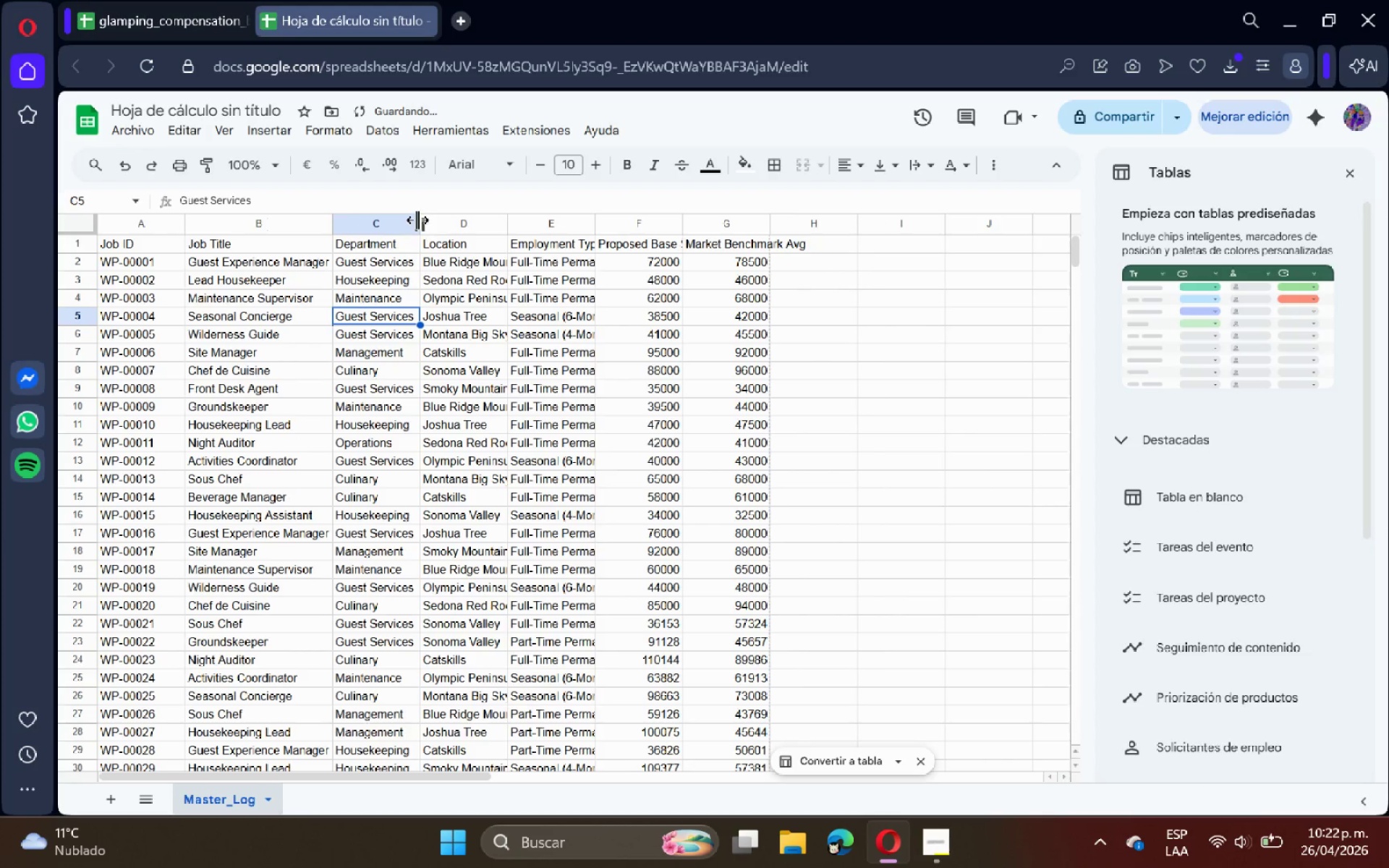 
double_click([417, 220])
 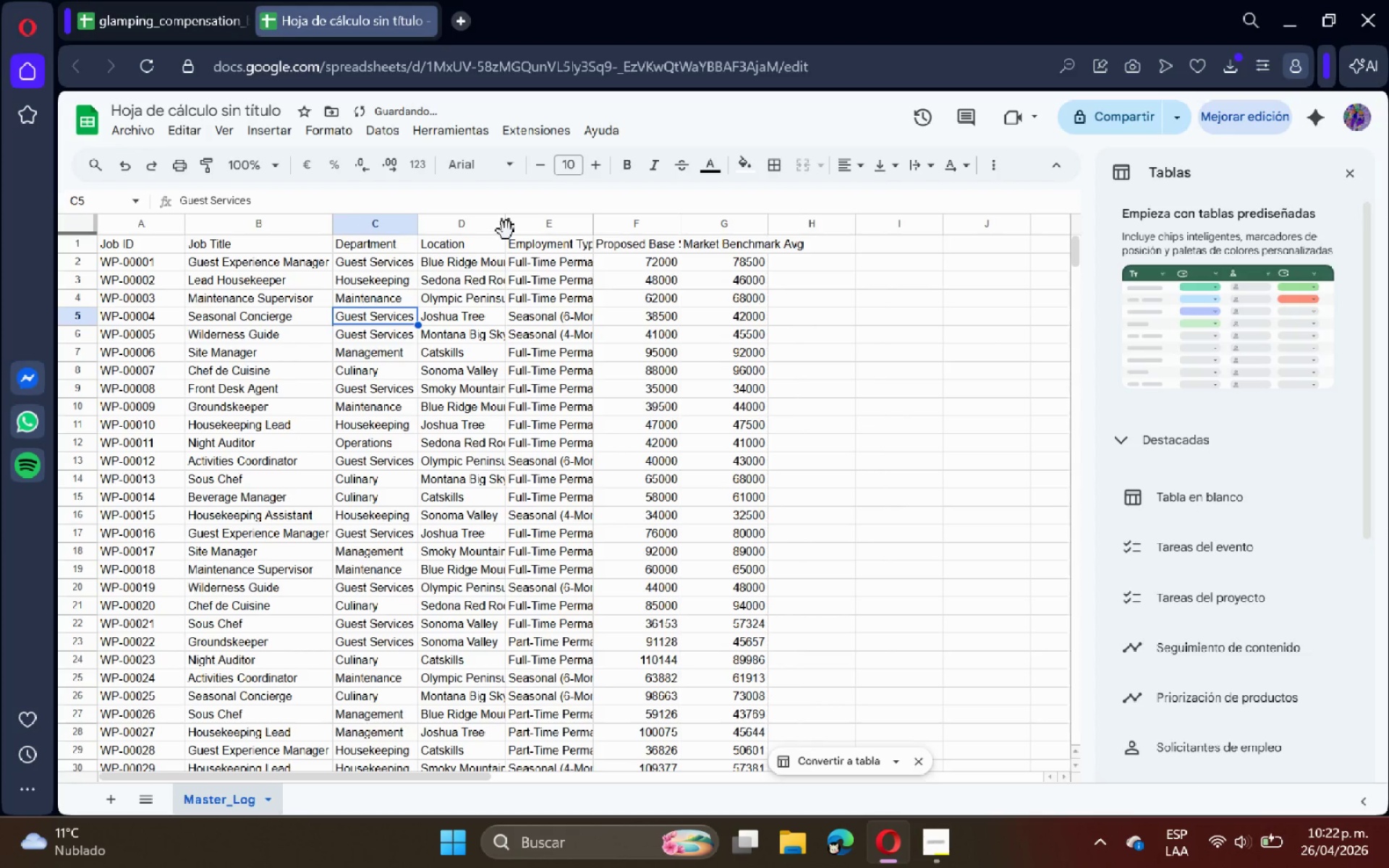 
double_click([508, 224])
 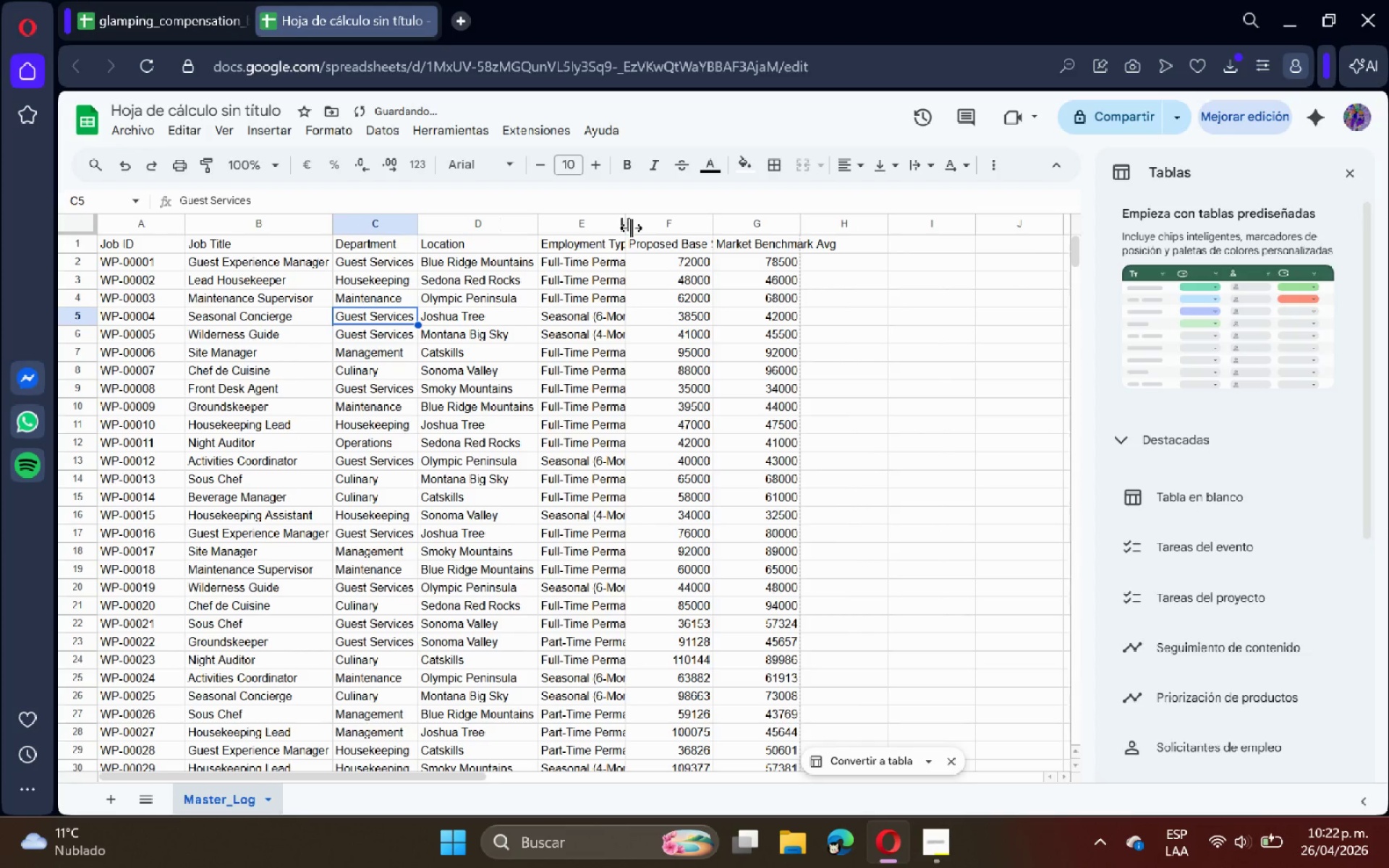 
double_click([632, 227])
 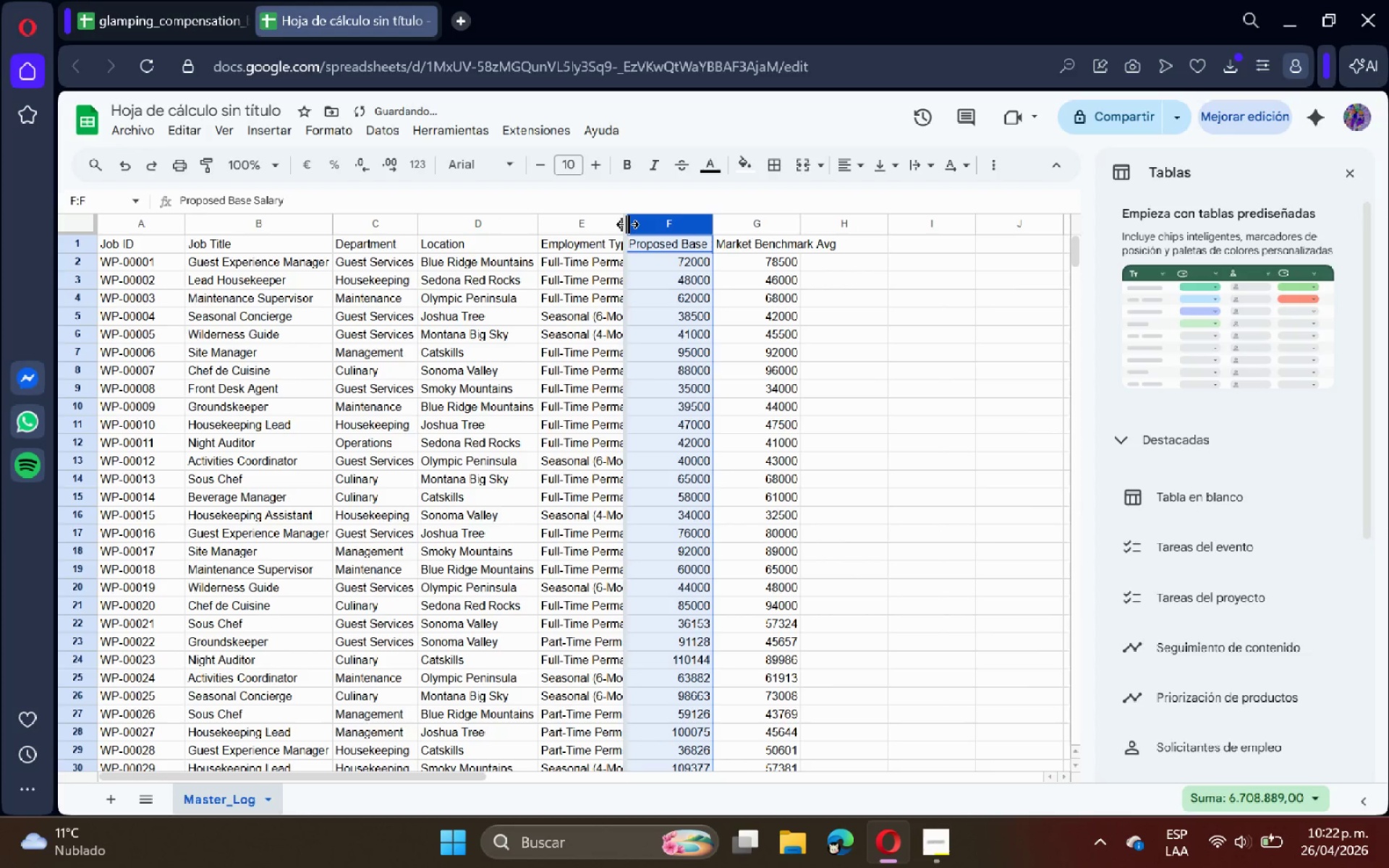 
double_click([627, 224])
 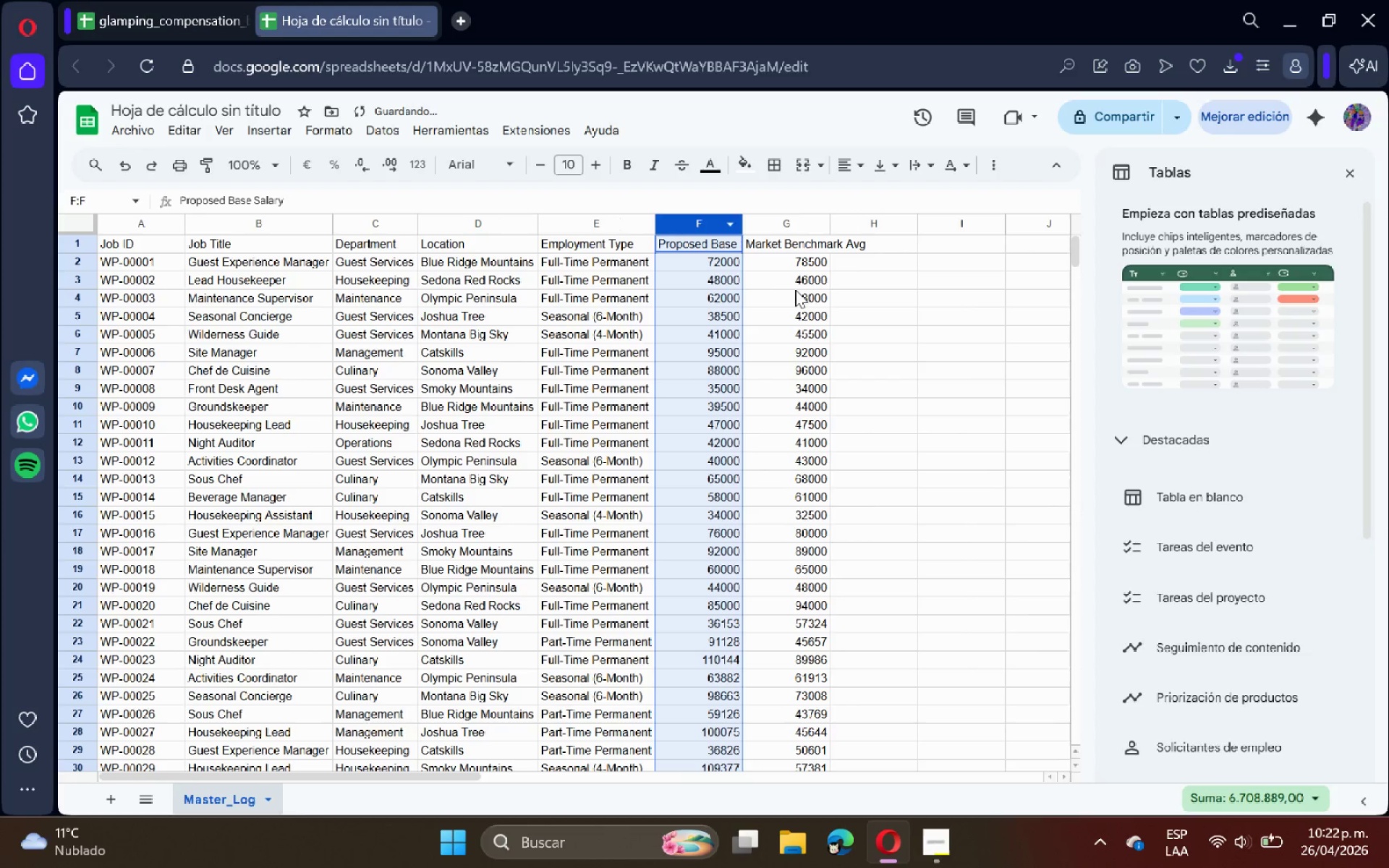 
left_click([814, 313])
 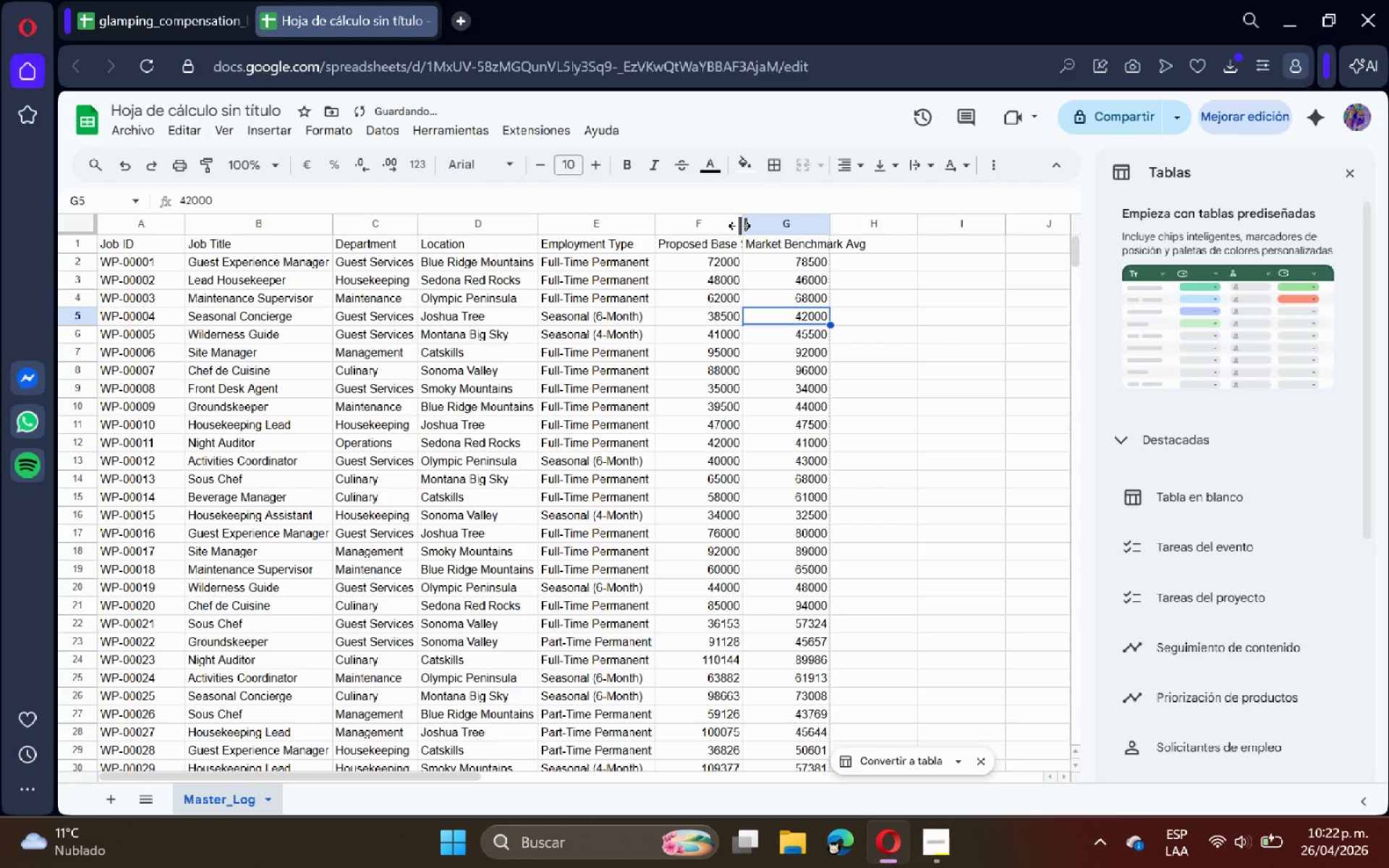 
double_click([739, 226])
 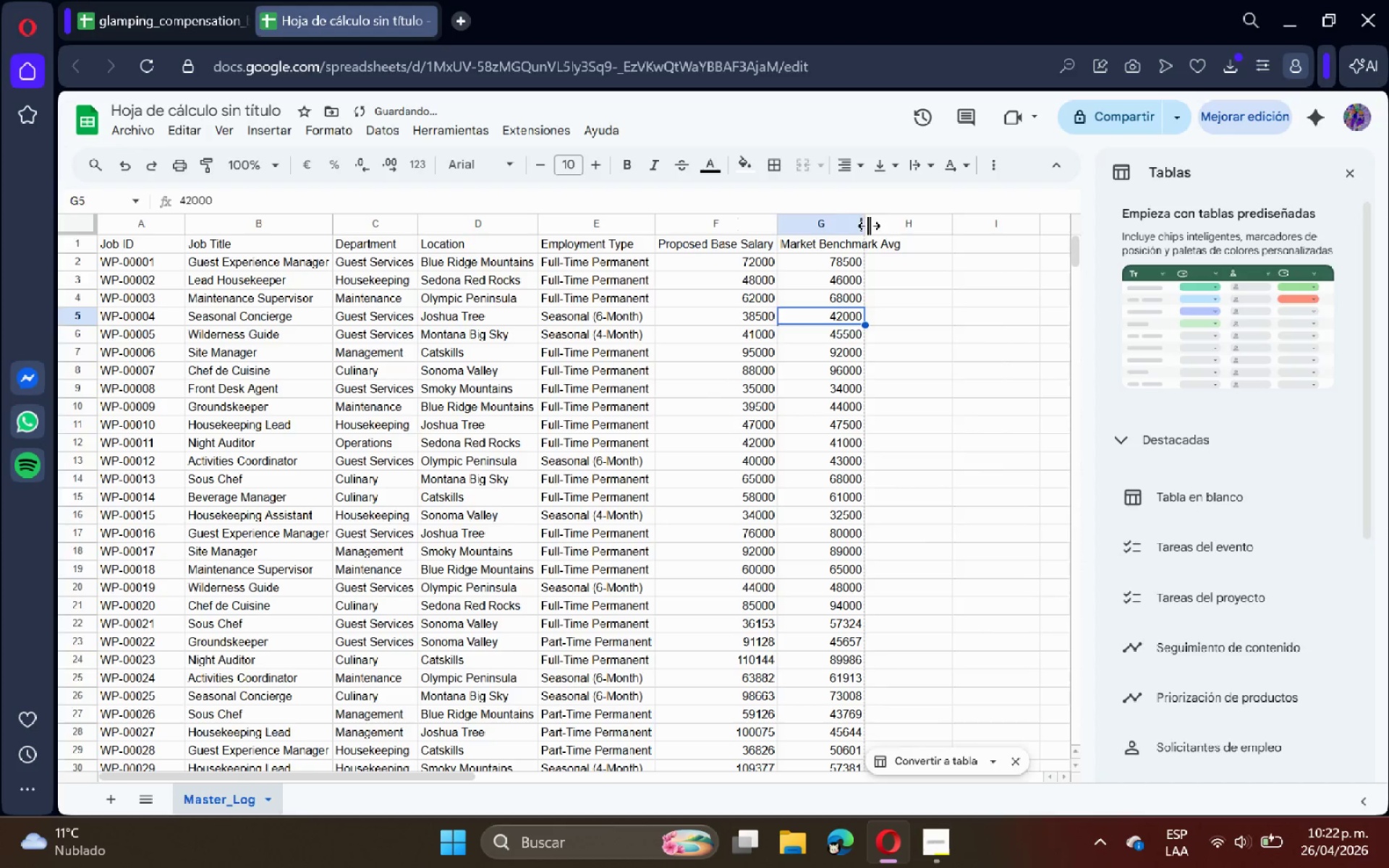 
double_click([870, 226])
 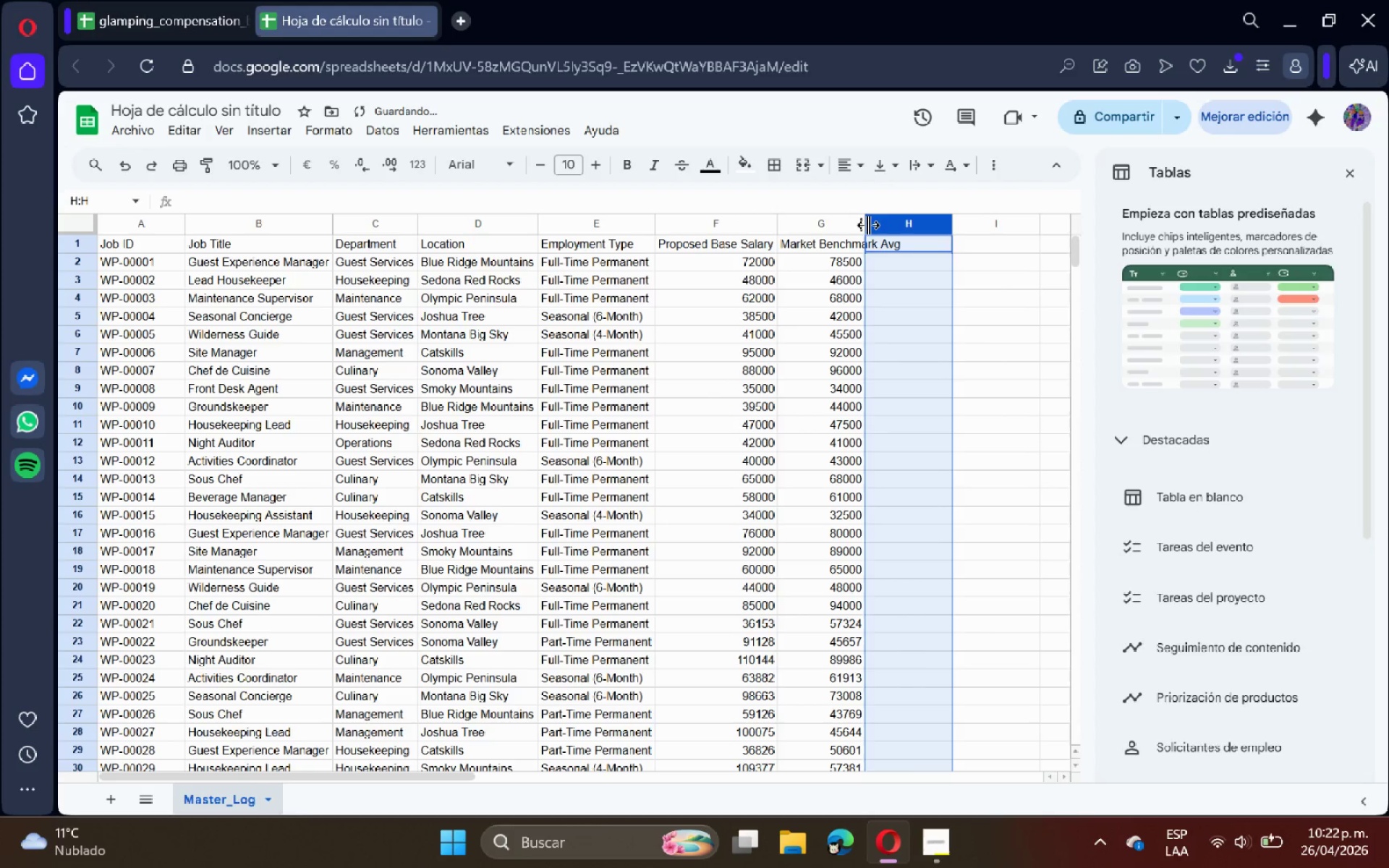 
double_click([867, 225])
 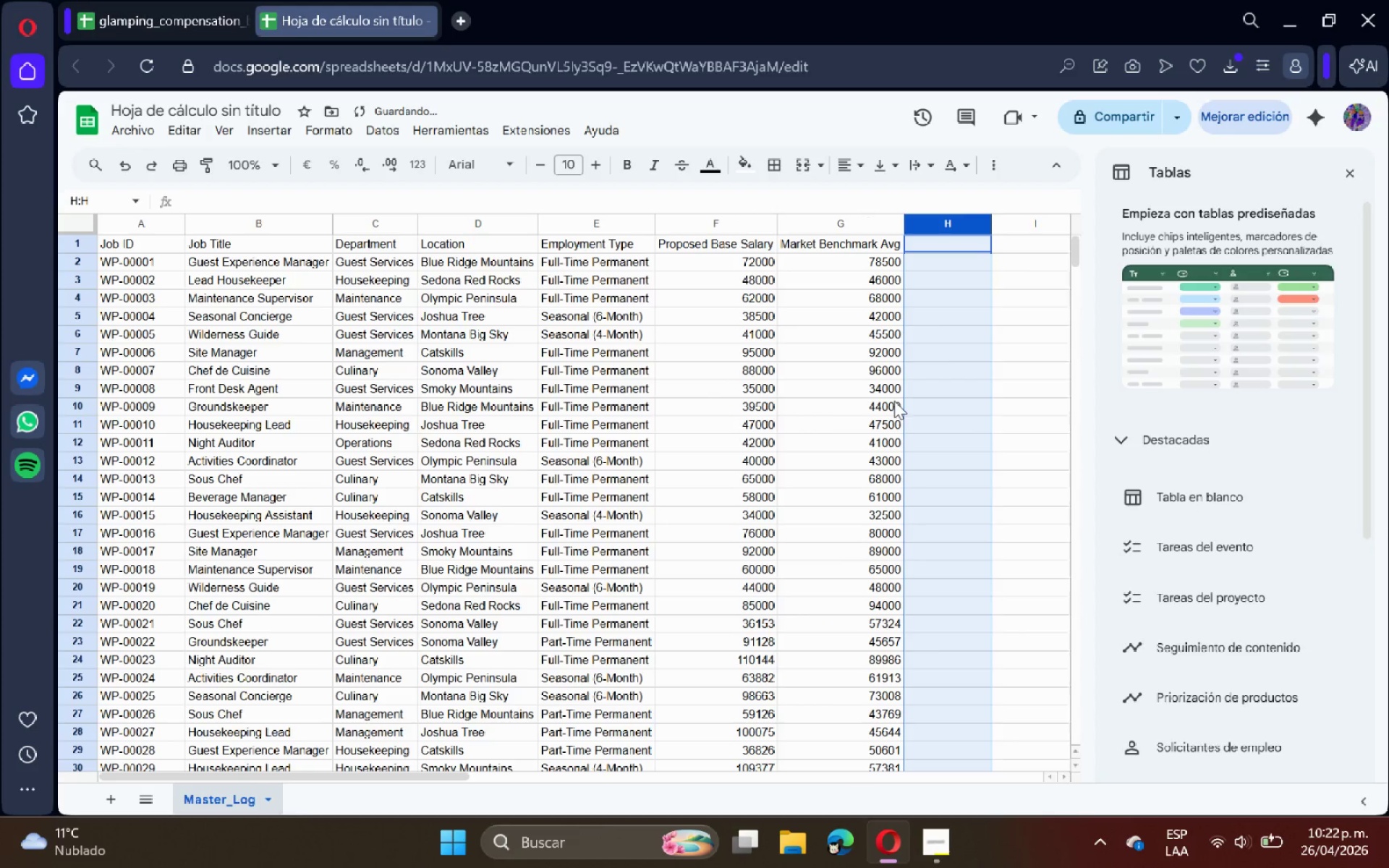 
scroll: coordinate [895, 409], scroll_direction: down, amount: 14.0